 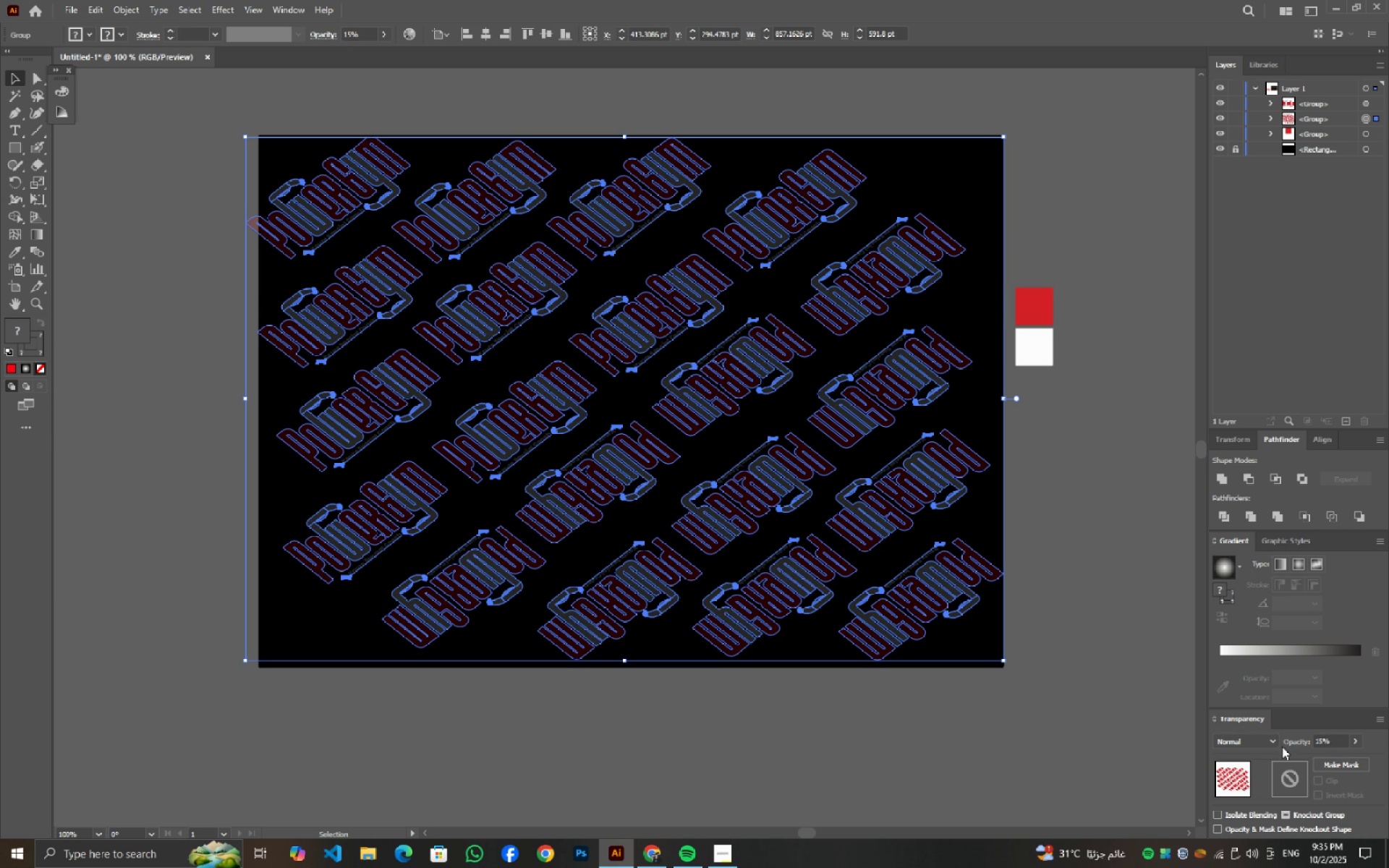 
double_click([1319, 738])
 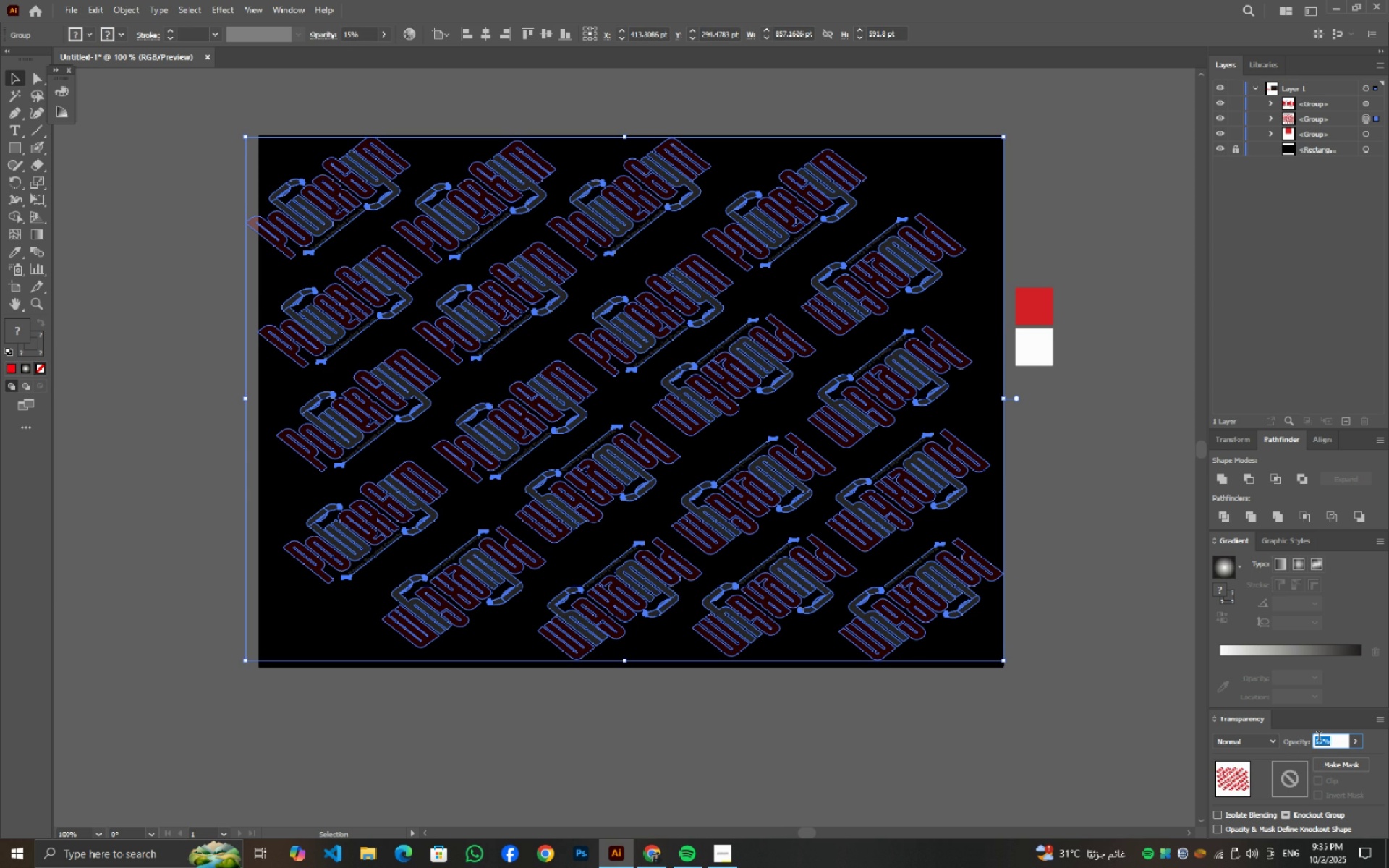 
key(Numpad1)
 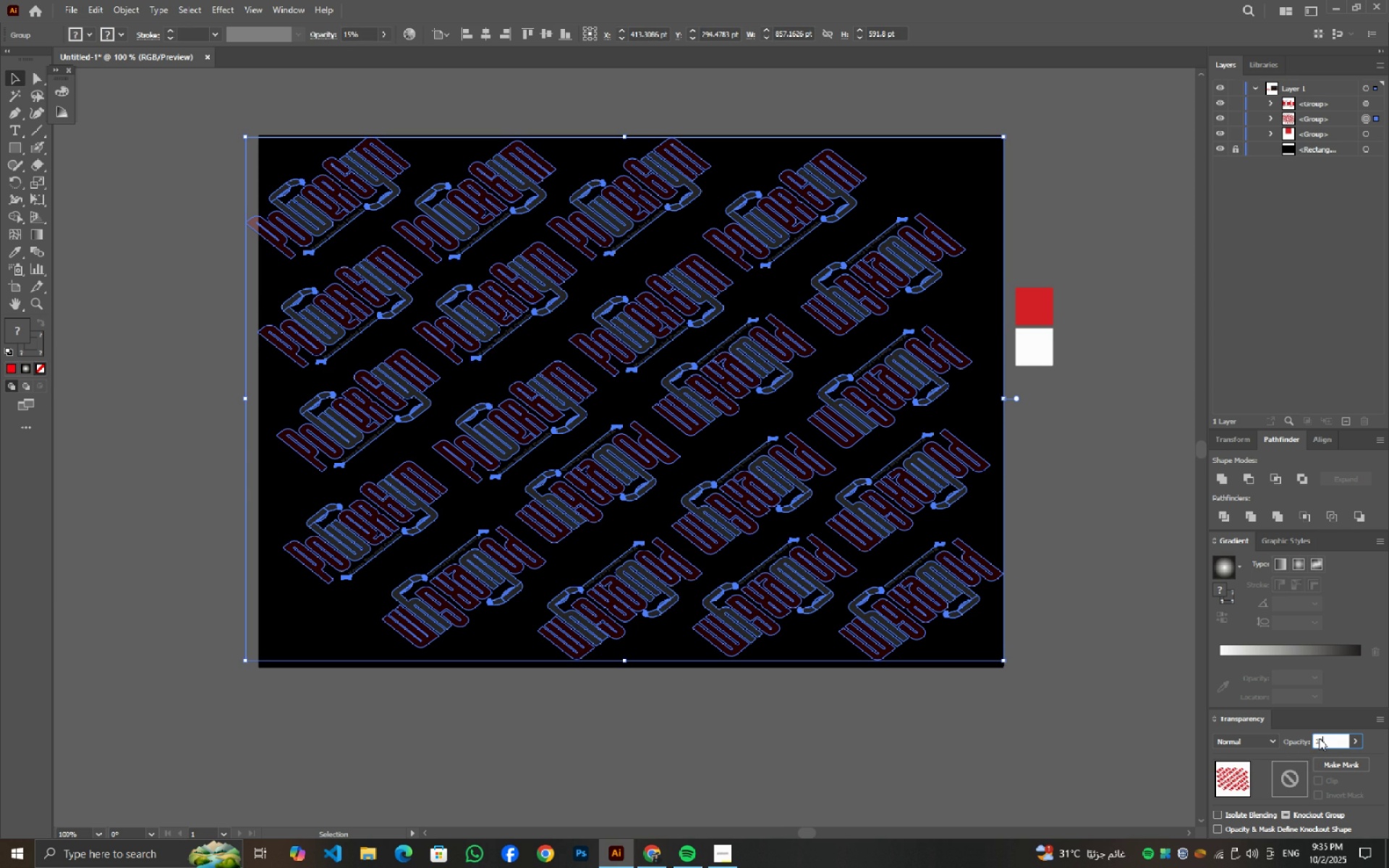 
key(Numpad0)
 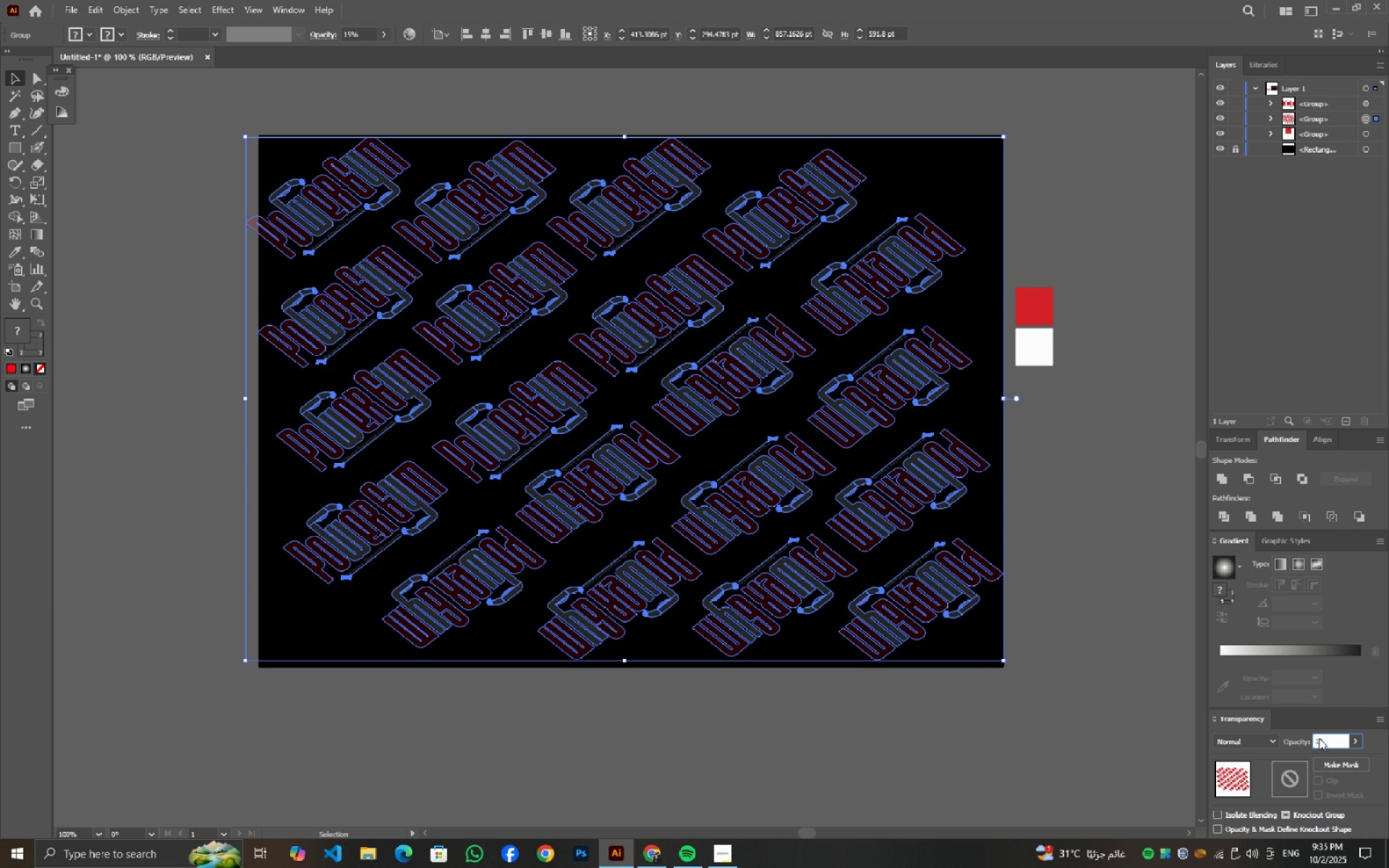 
key(NumpadEnter)
 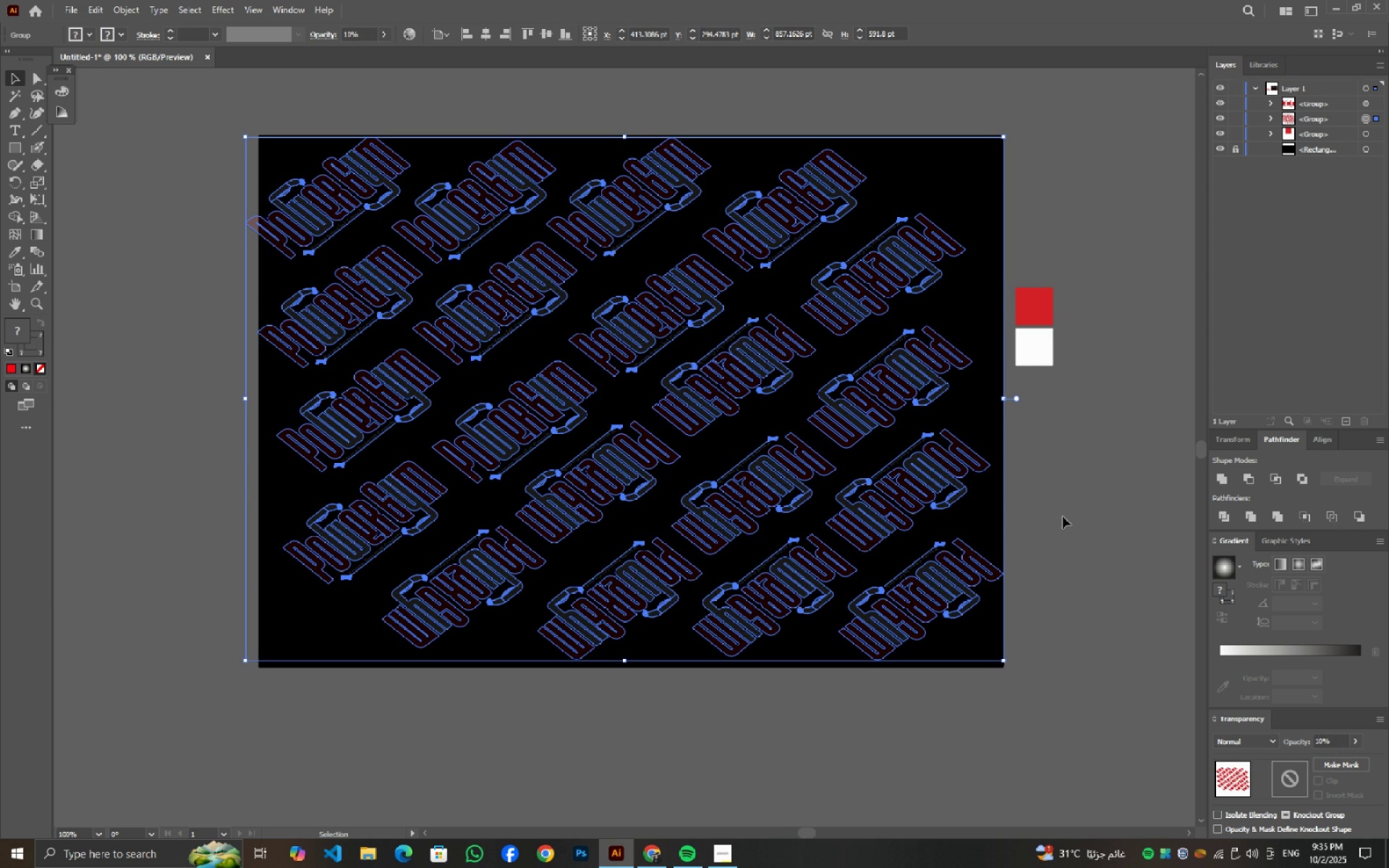 
left_click([1063, 518])